 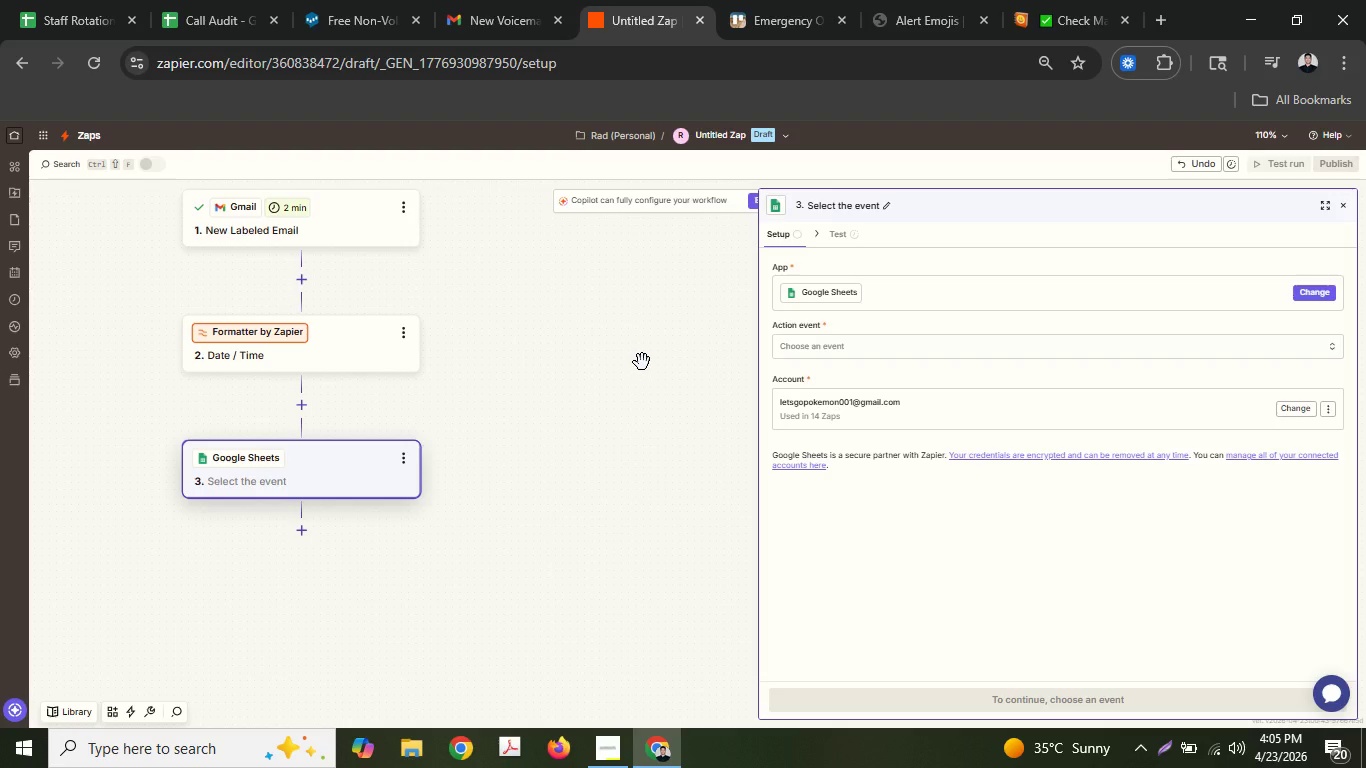 
left_click([811, 345])
 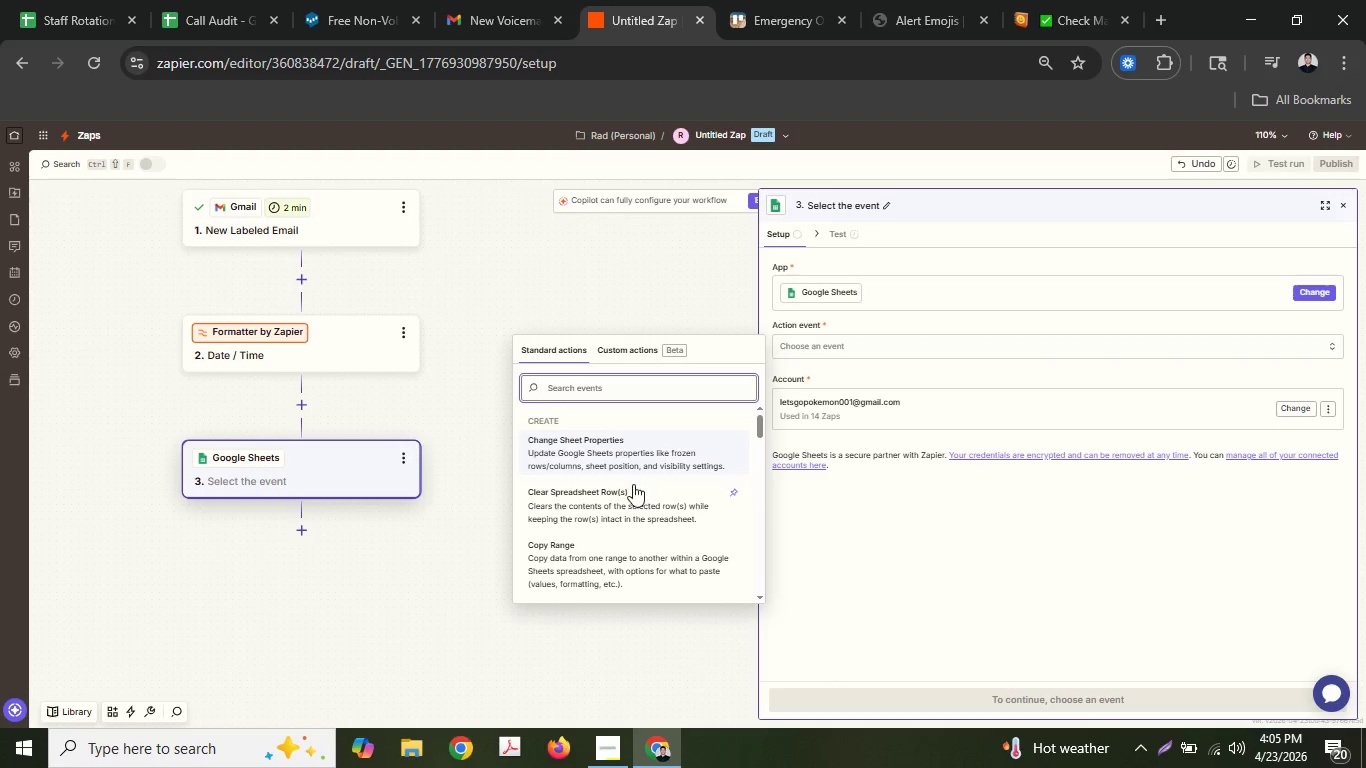 
scroll: coordinate [578, 525], scroll_direction: down, amount: 8.0
 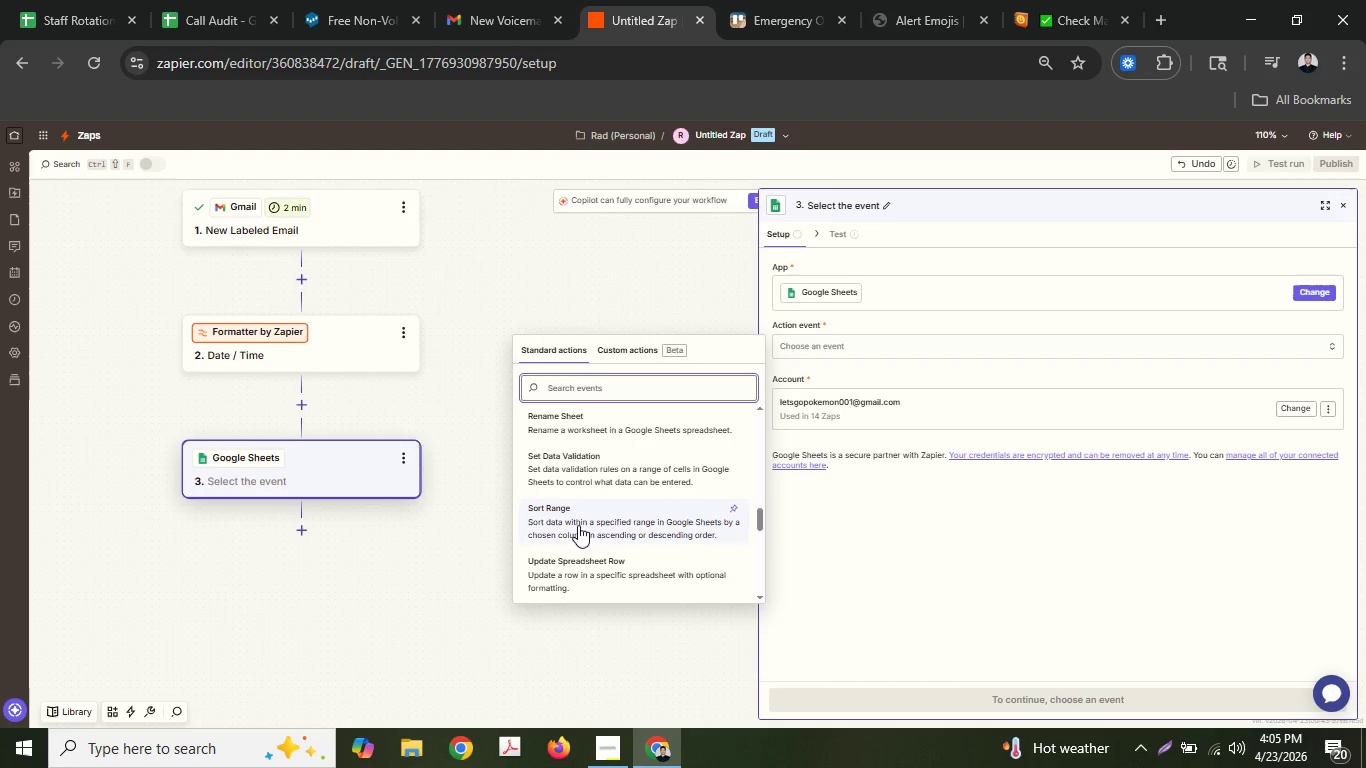 
scroll: coordinate [578, 525], scroll_direction: up, amount: 1.0
 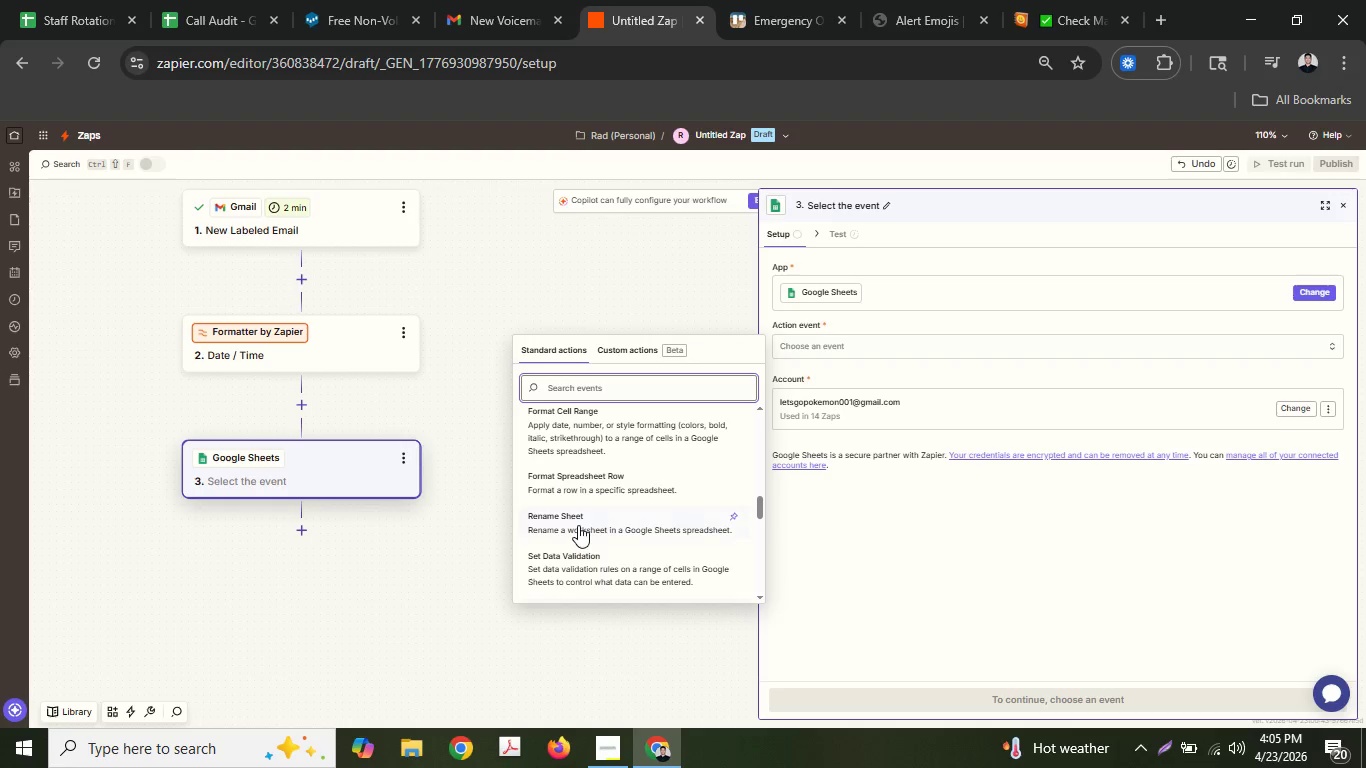 
scroll: coordinate [578, 525], scroll_direction: down, amount: 2.0
 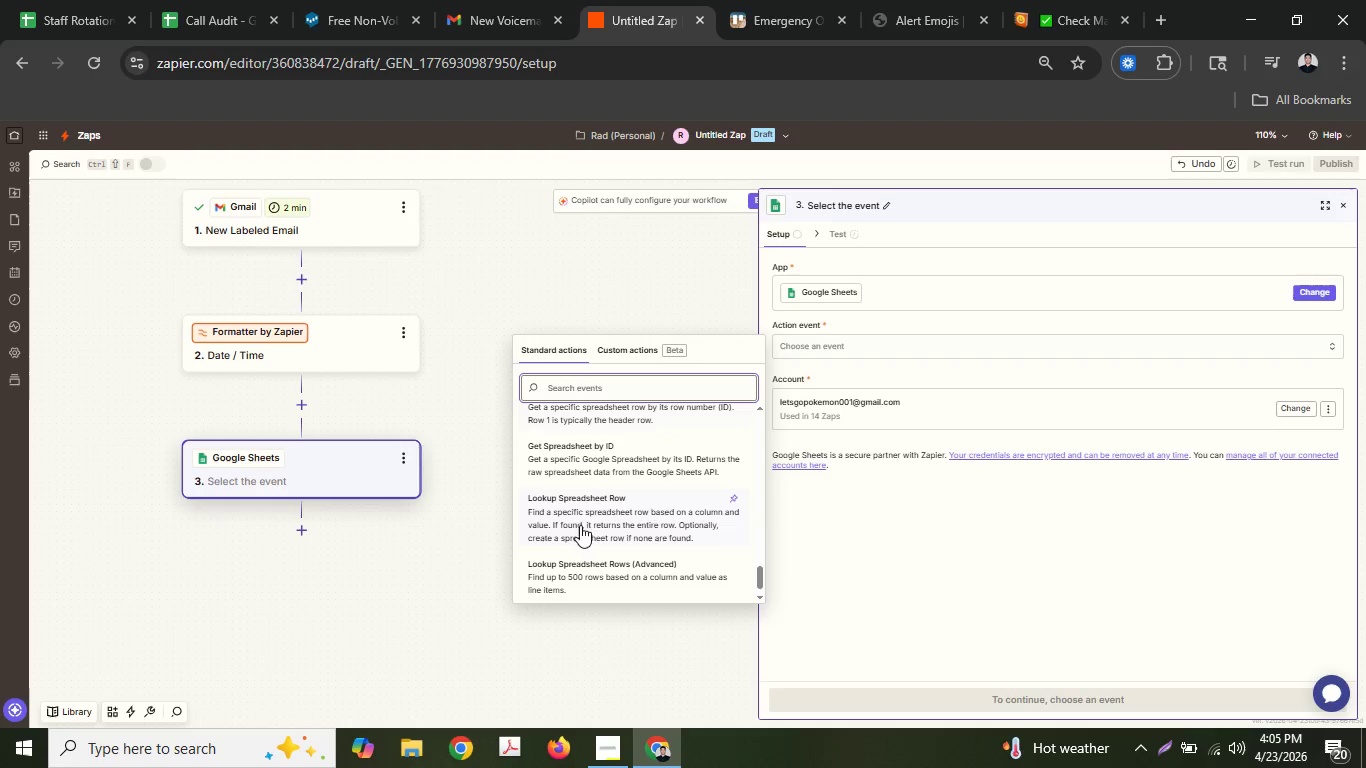 
left_click([588, 521])
 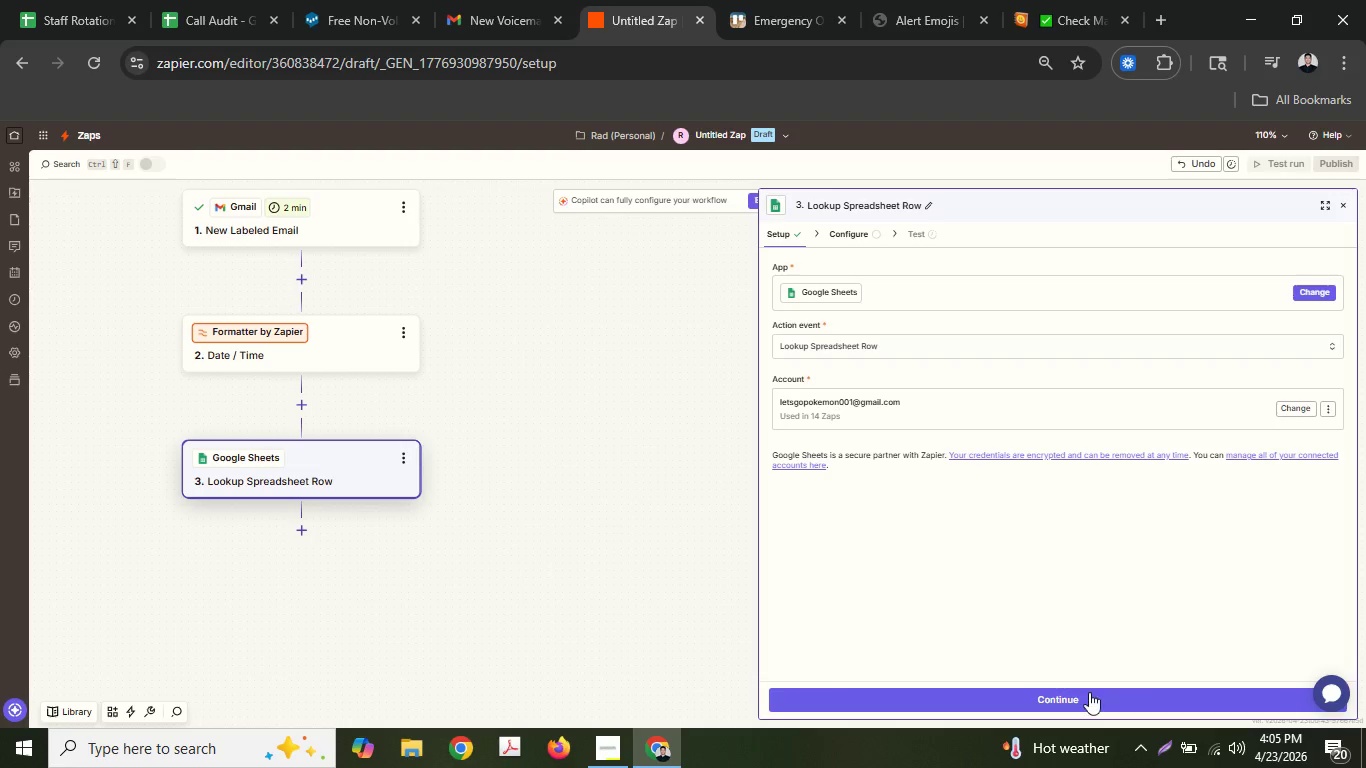 
left_click([1089, 693])
 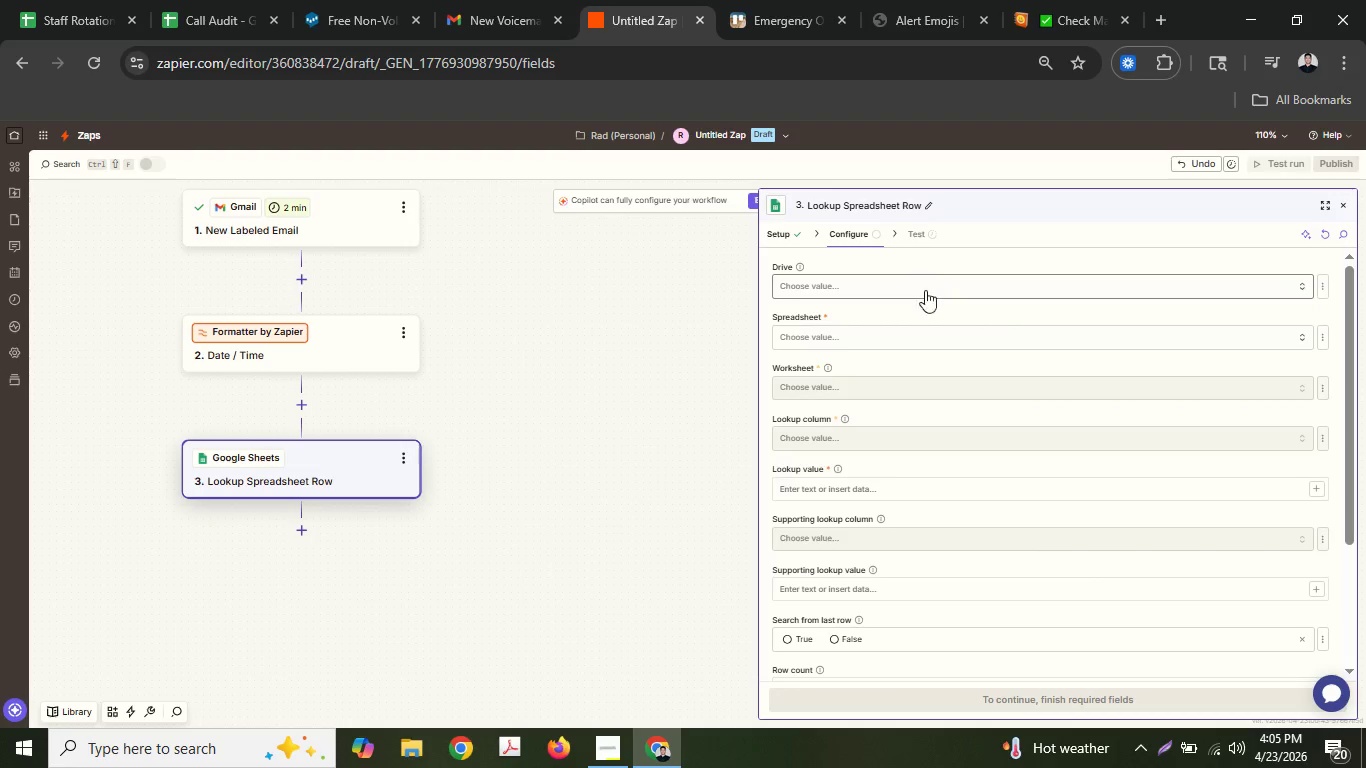 
left_click([916, 336])
 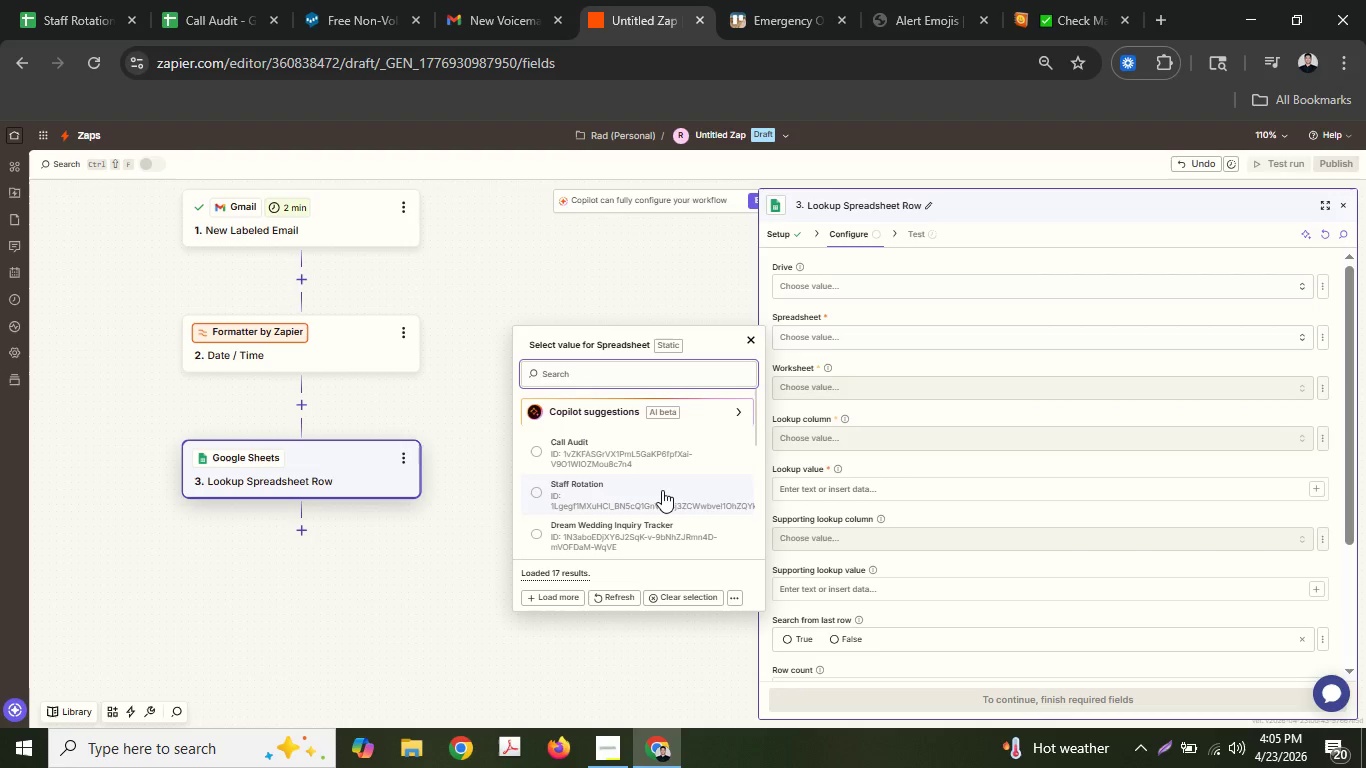 
left_click([662, 490])
 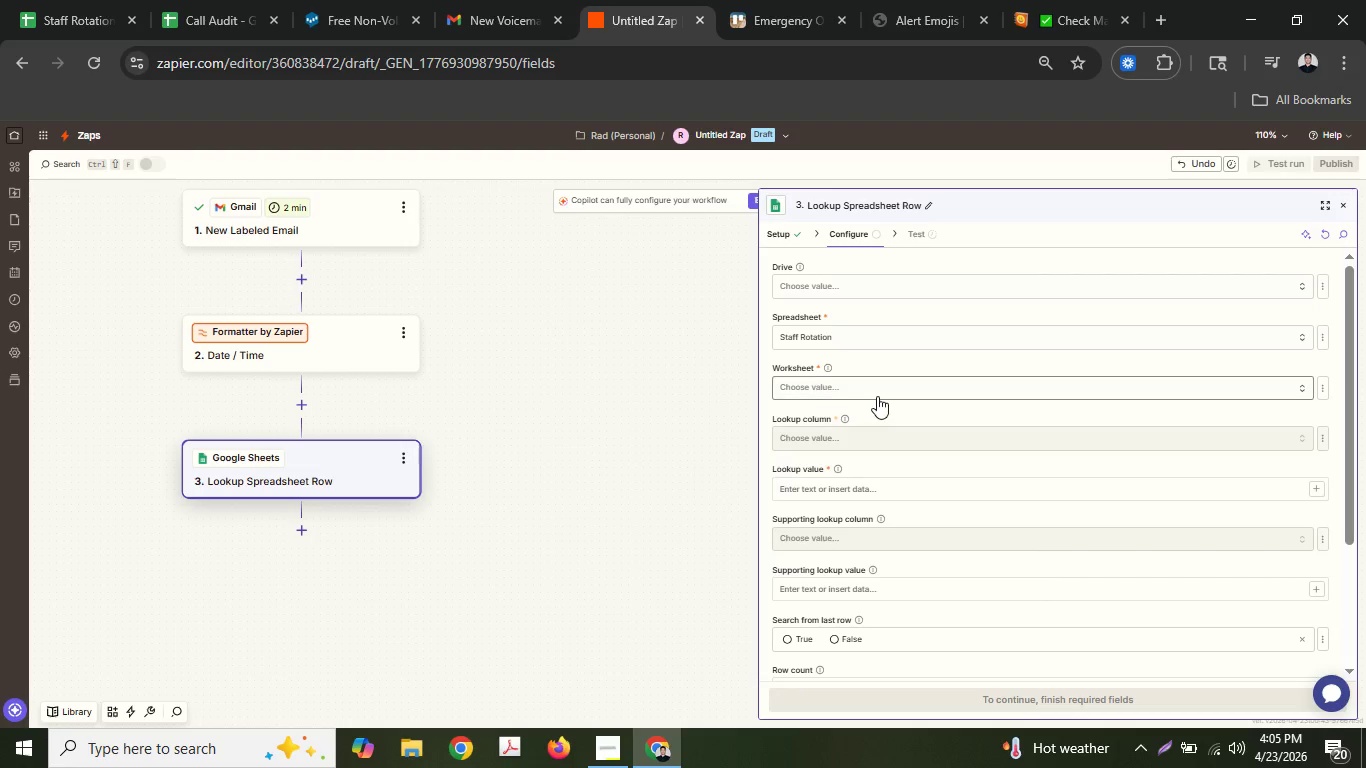 
left_click([878, 395])
 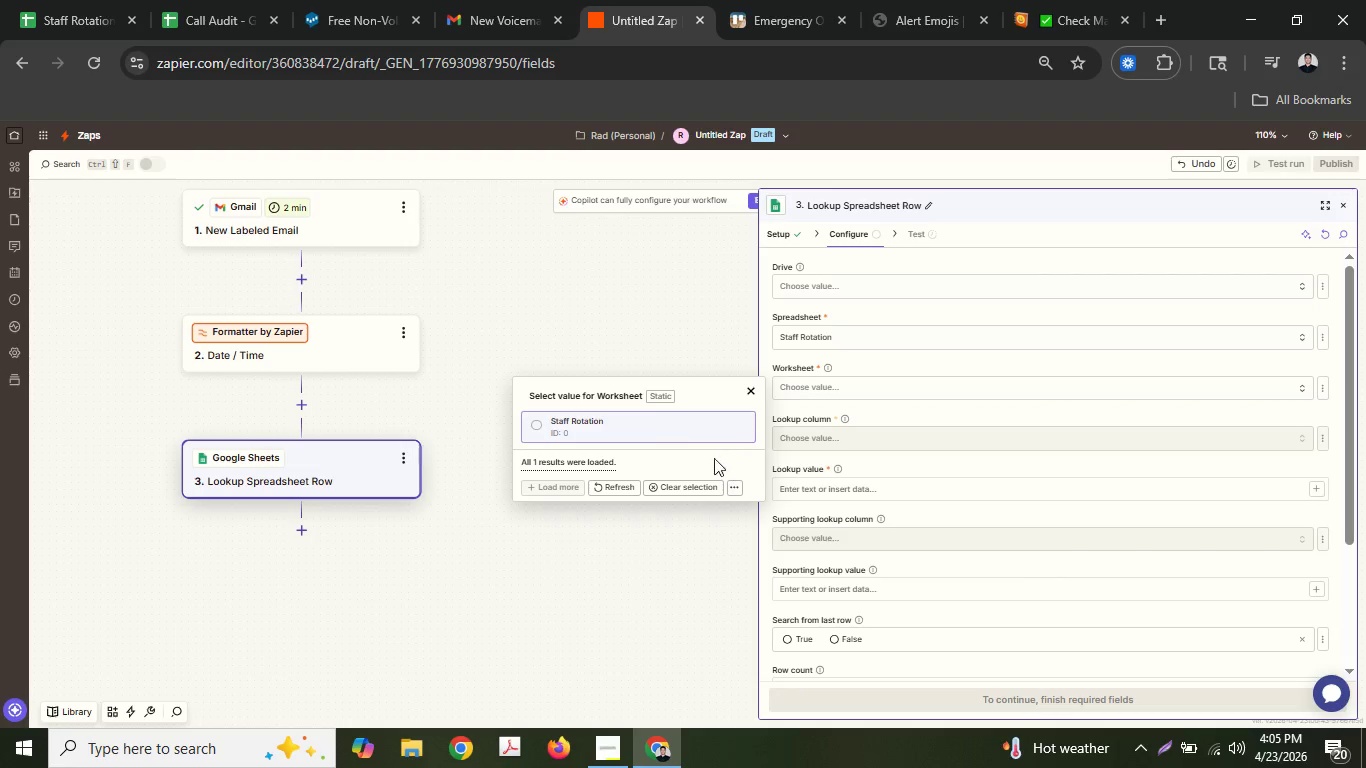 
left_click([670, 433])
 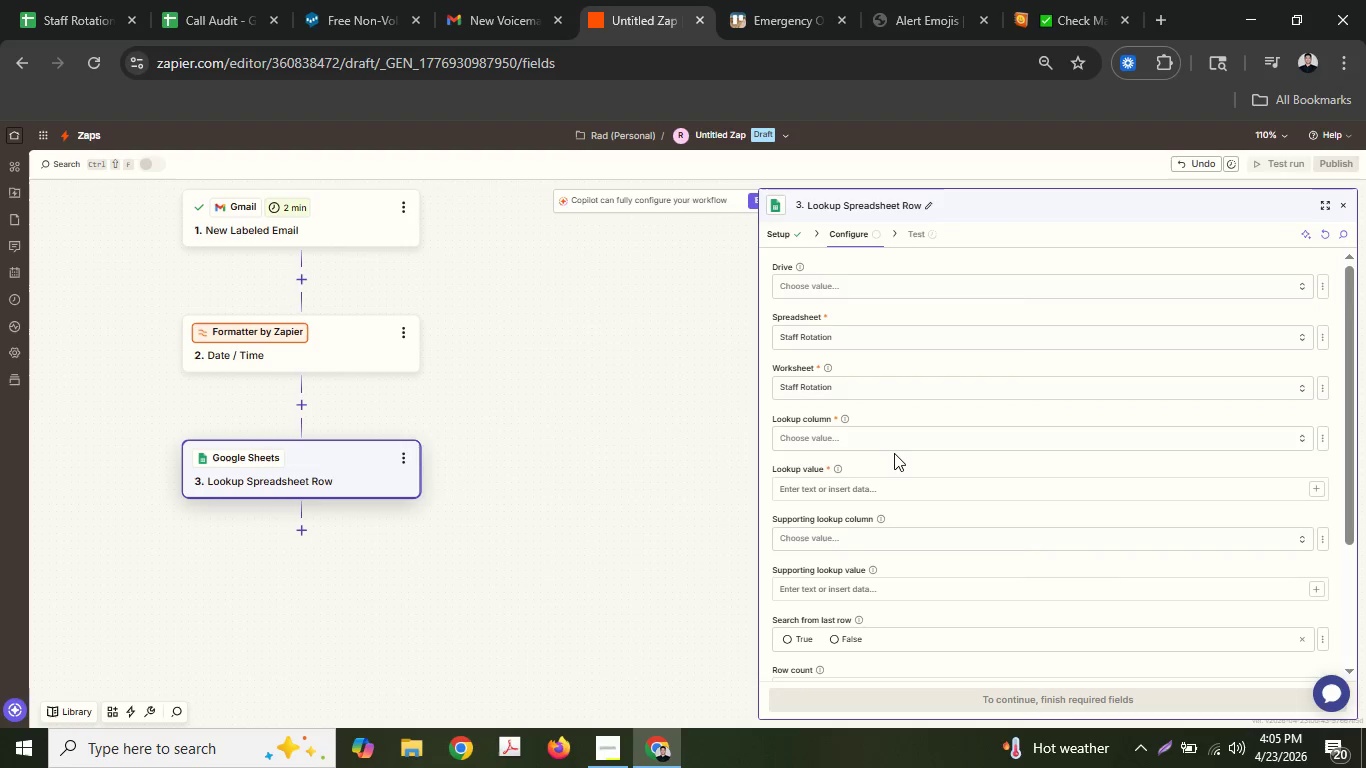 
left_click([902, 437])
 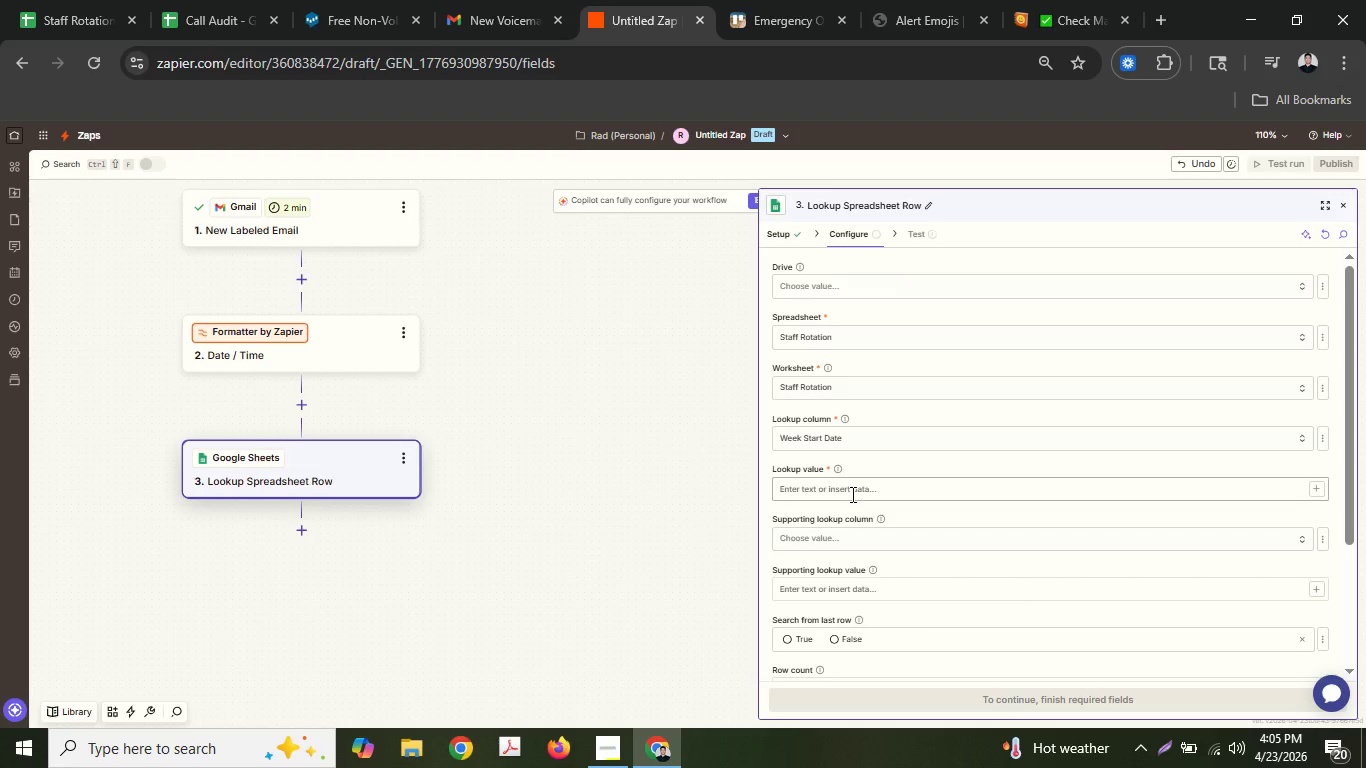 
wait(6.27)
 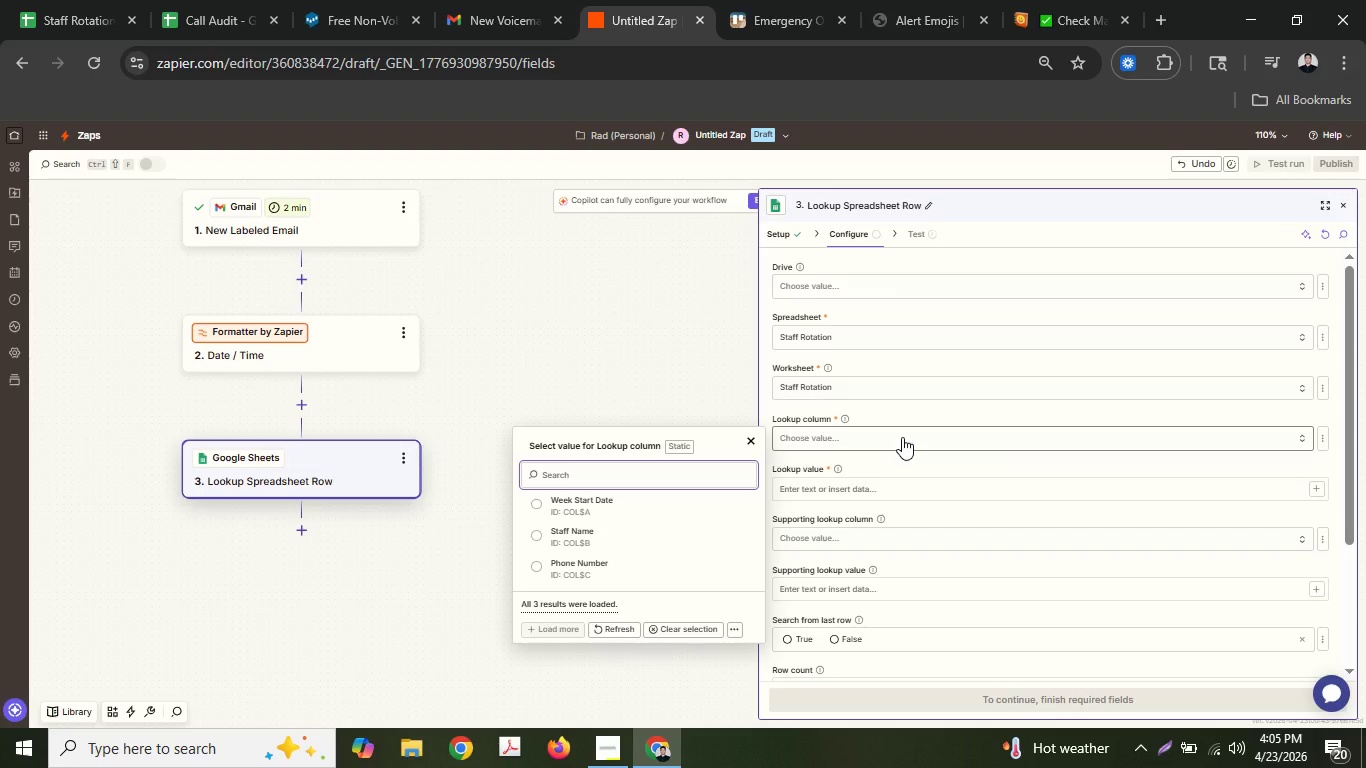 
left_click([1317, 493])
 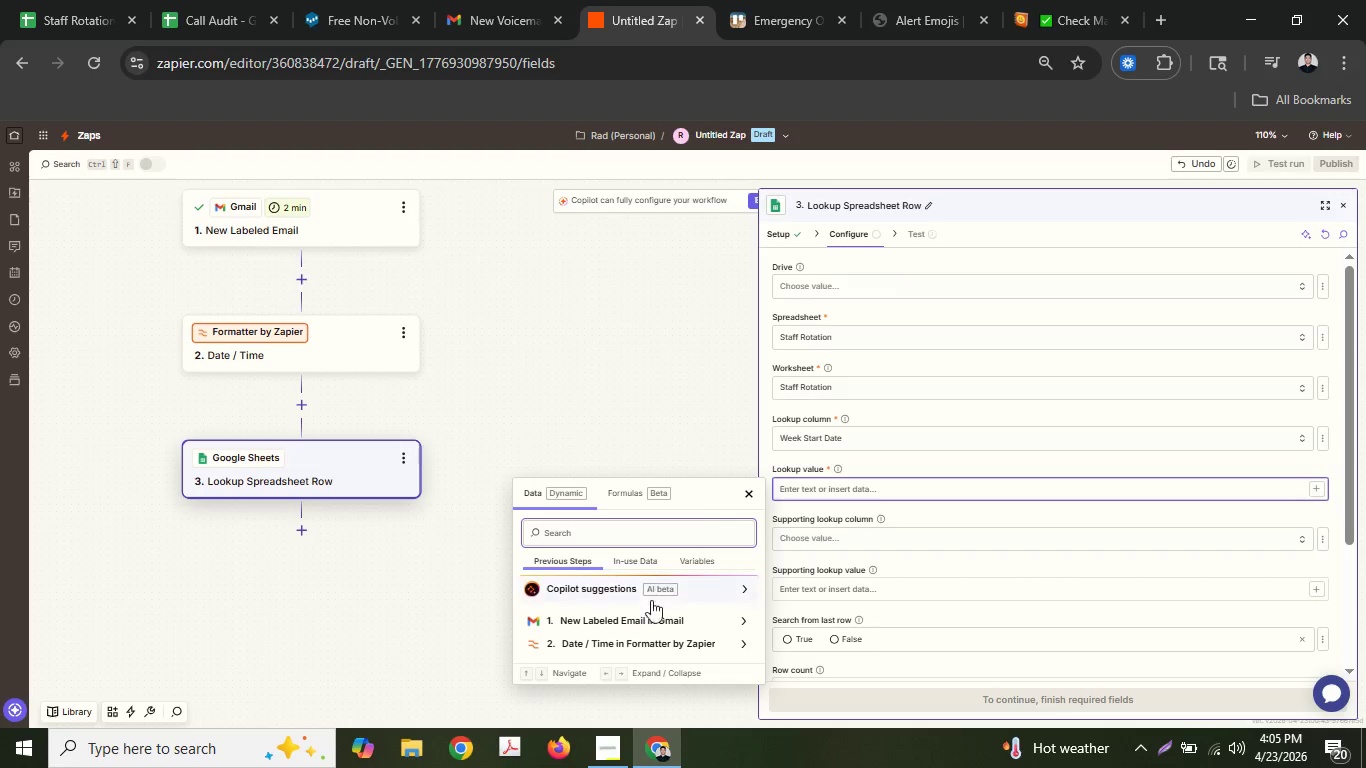 
left_click([635, 651])
 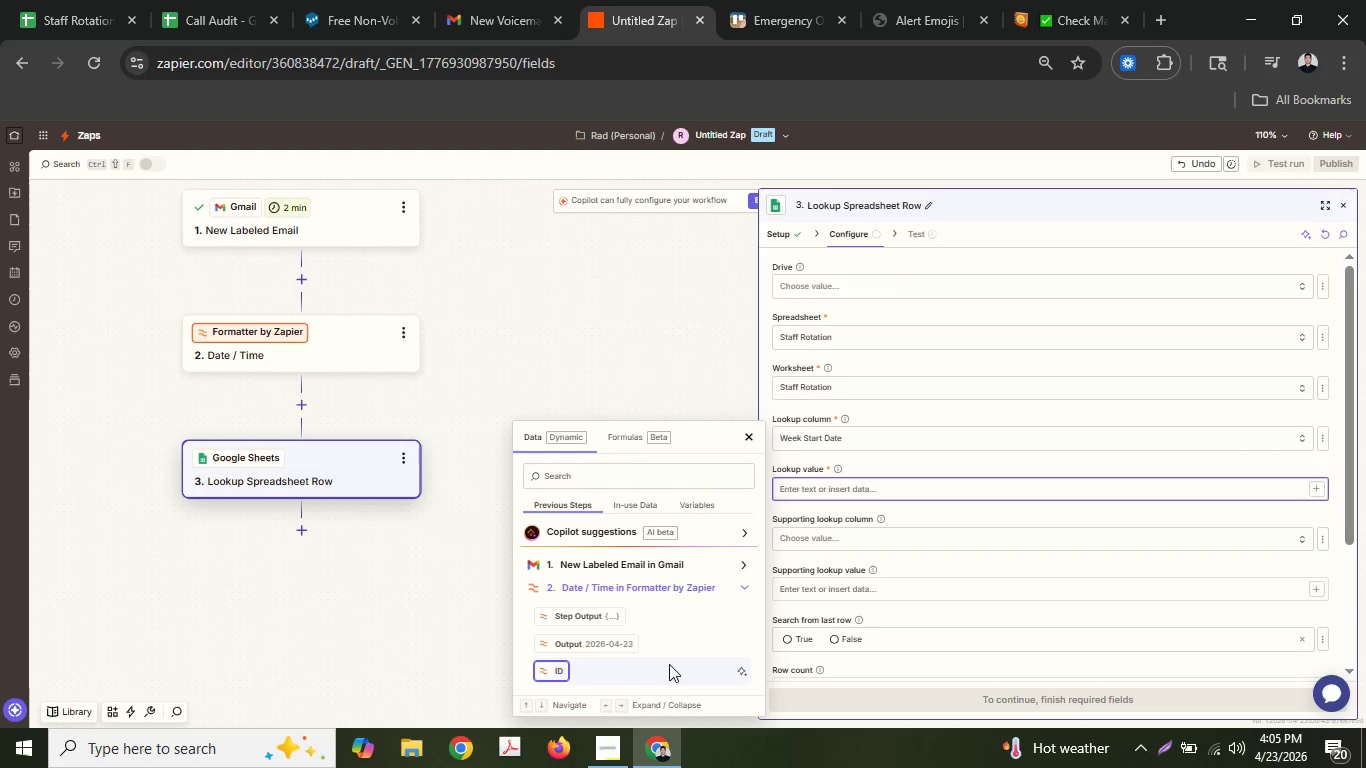 
left_click([611, 651])
 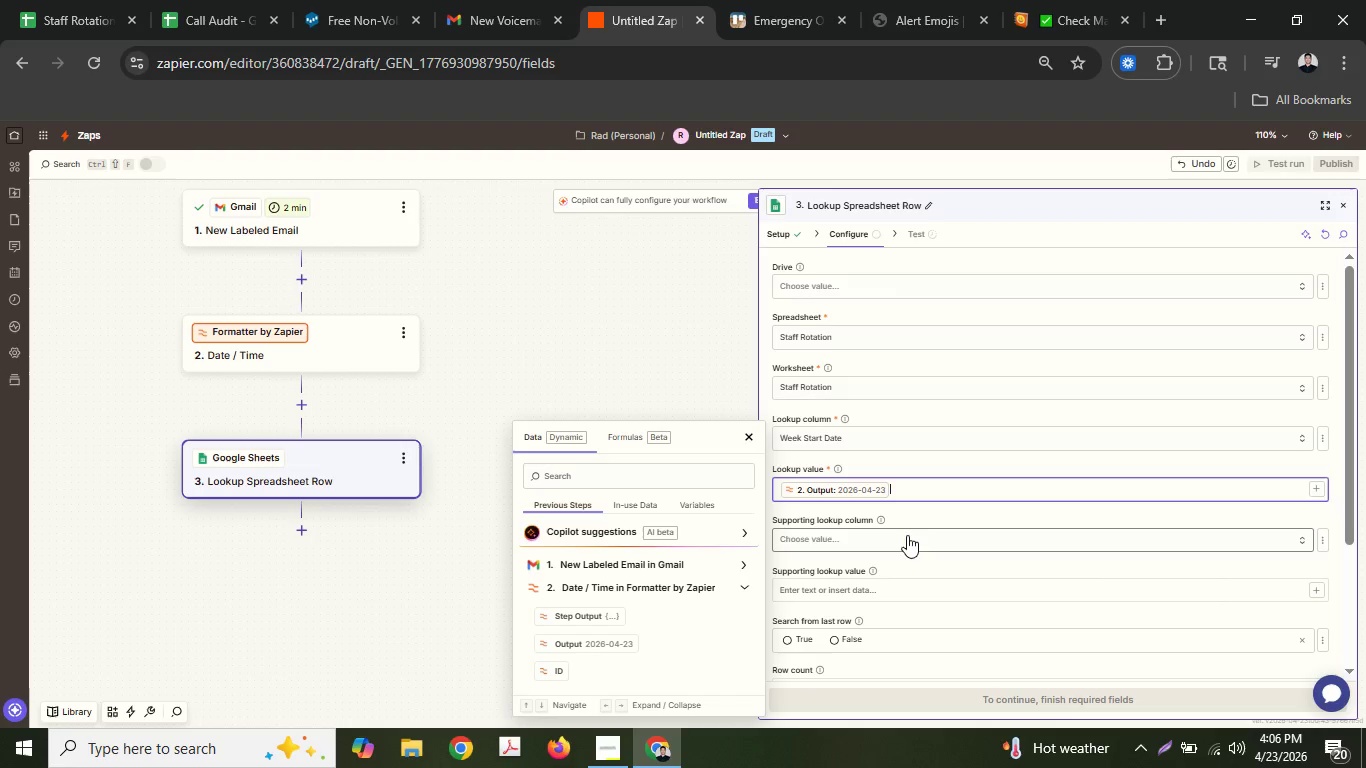 
scroll: coordinate [922, 531], scroll_direction: down, amount: 2.0
 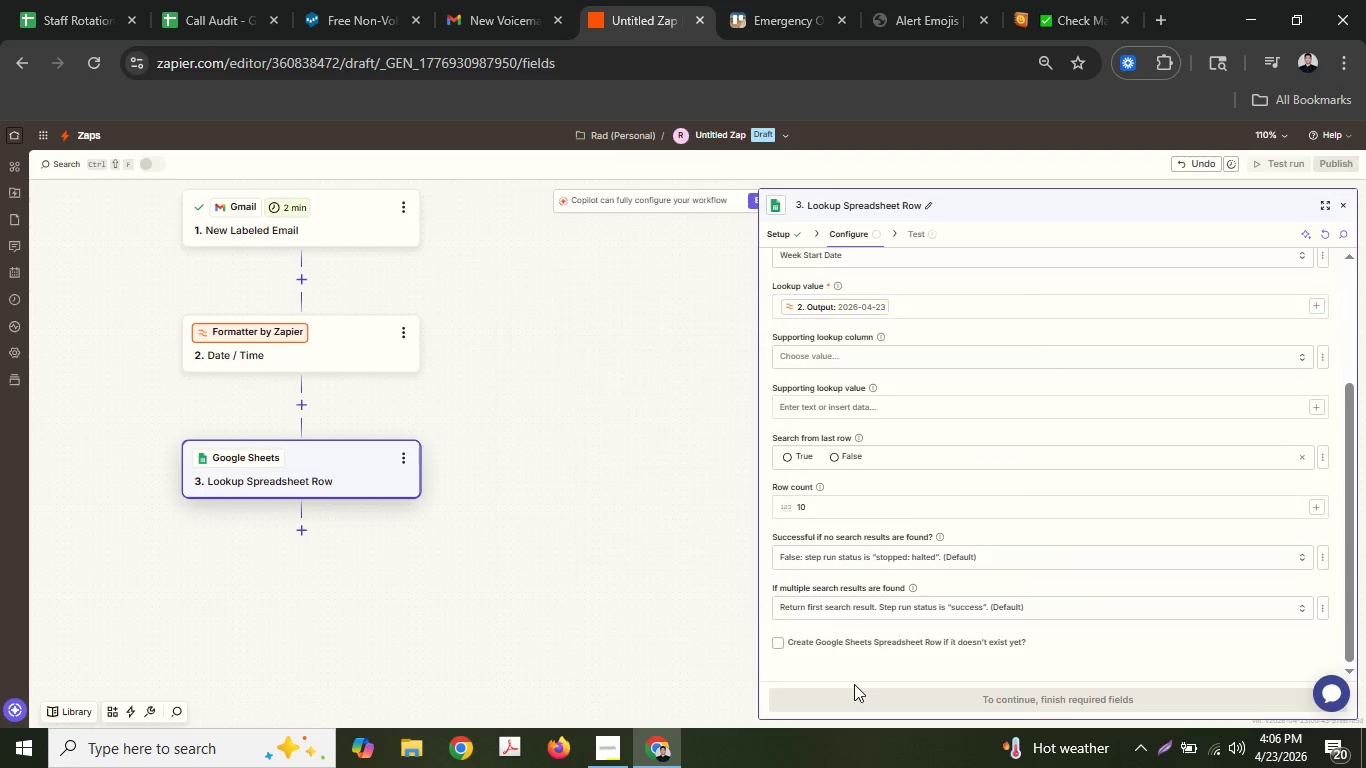 
double_click([949, 687])
 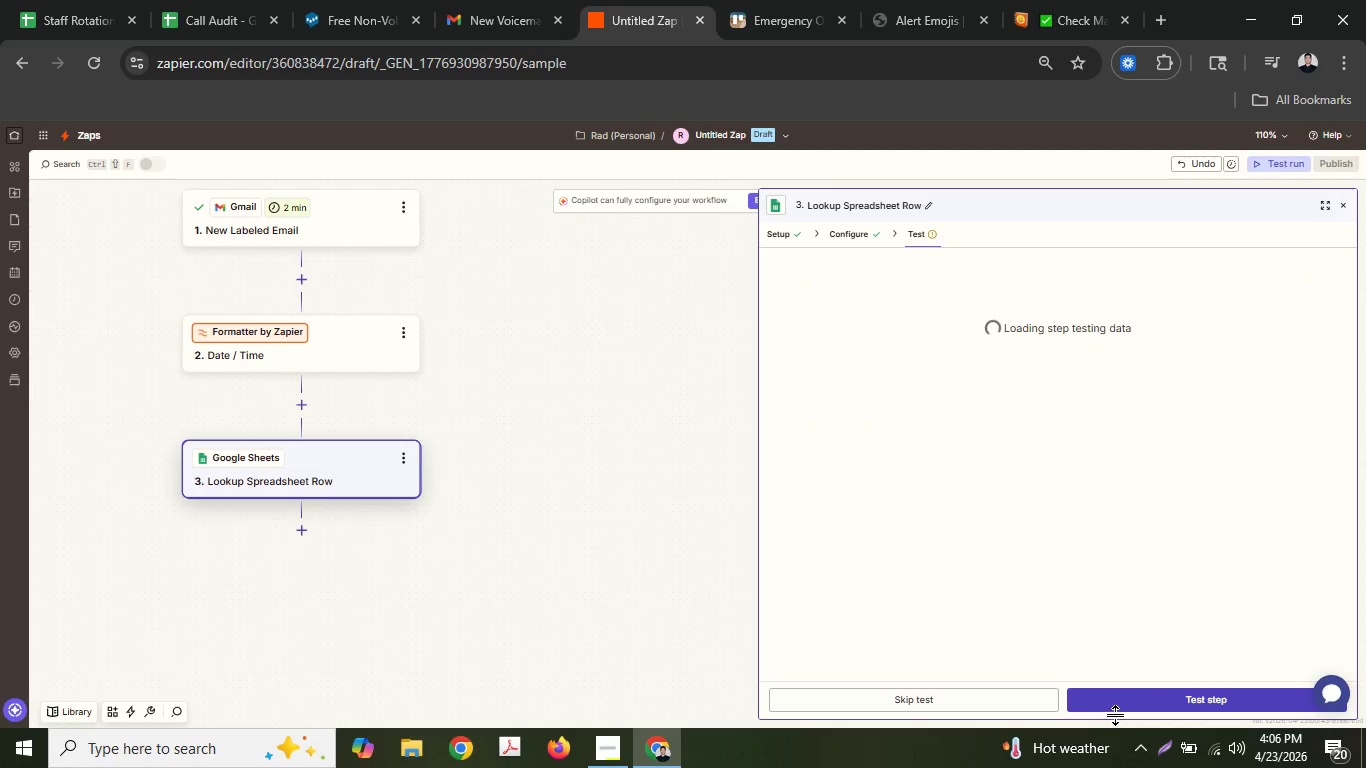 
left_click([1138, 705])
 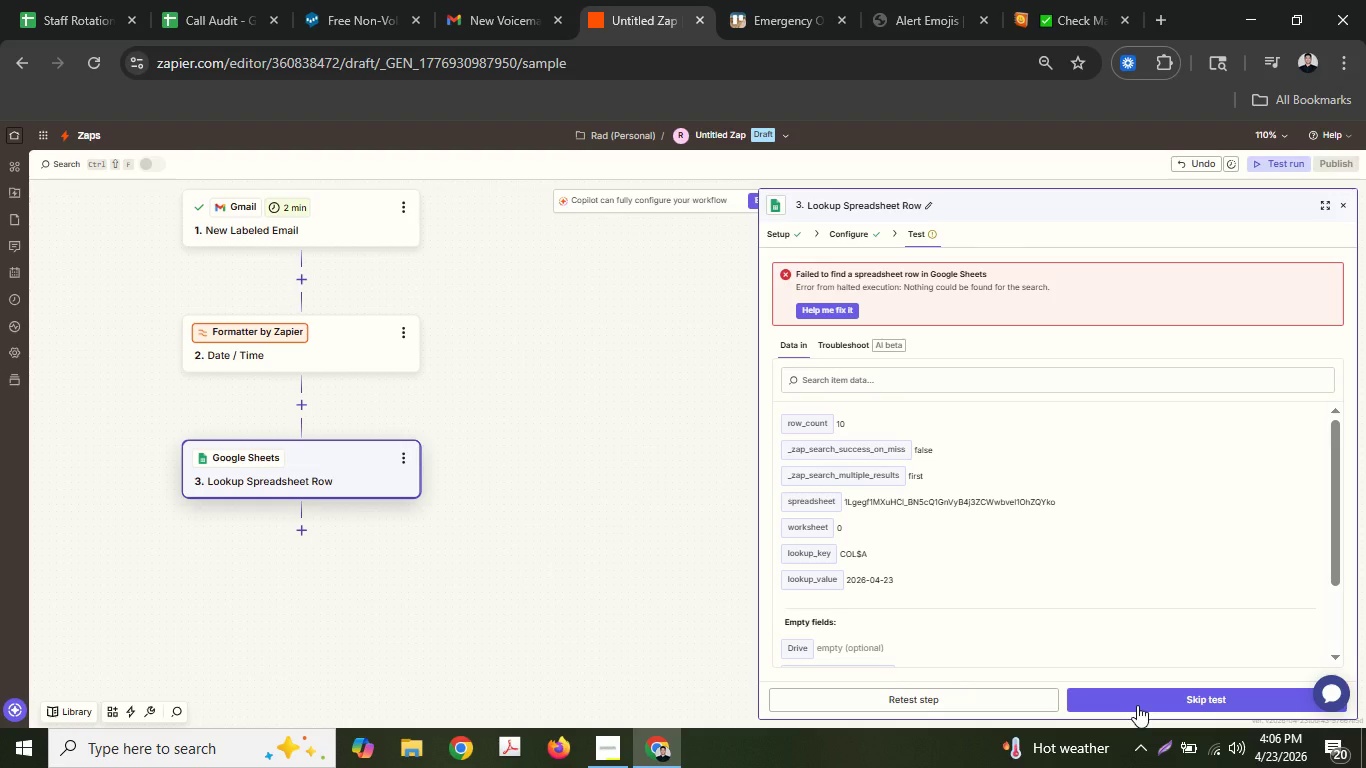 
wait(47.47)
 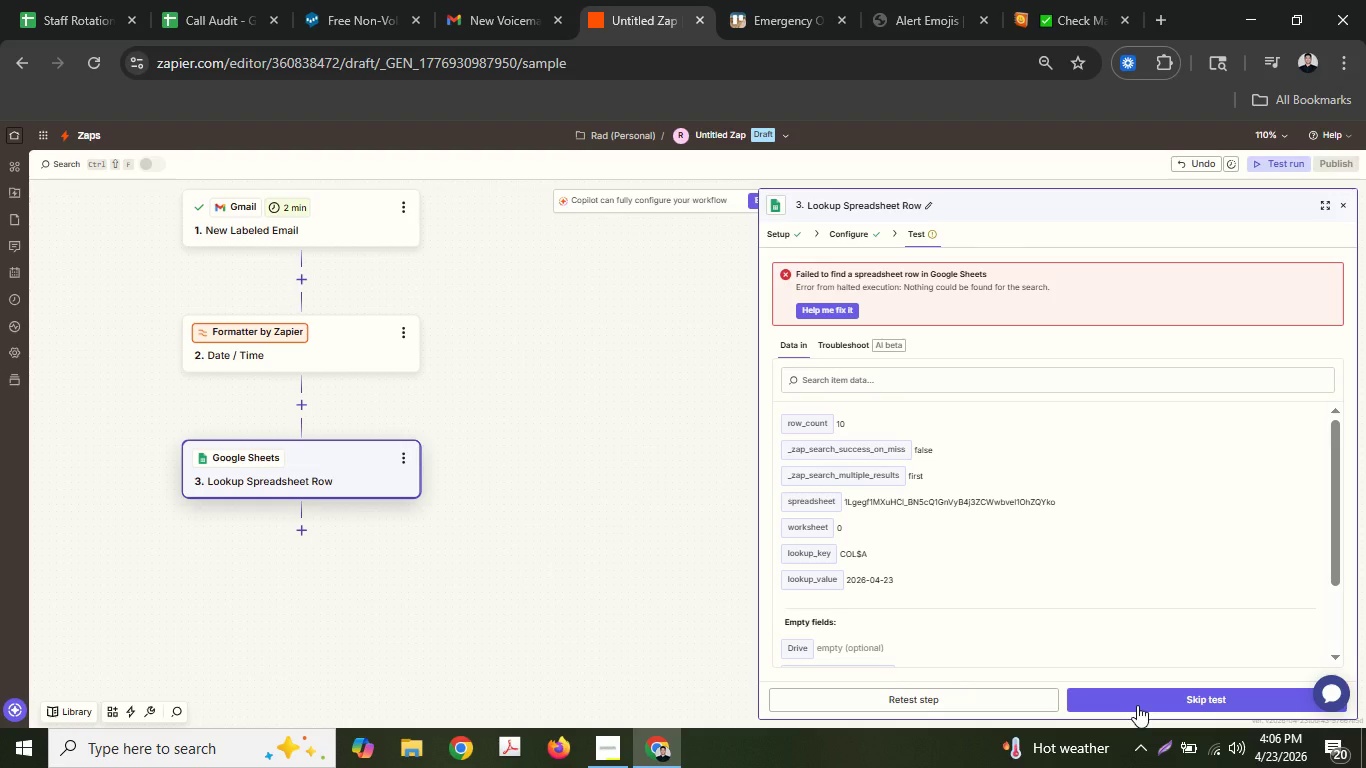 
left_click([628, 747])